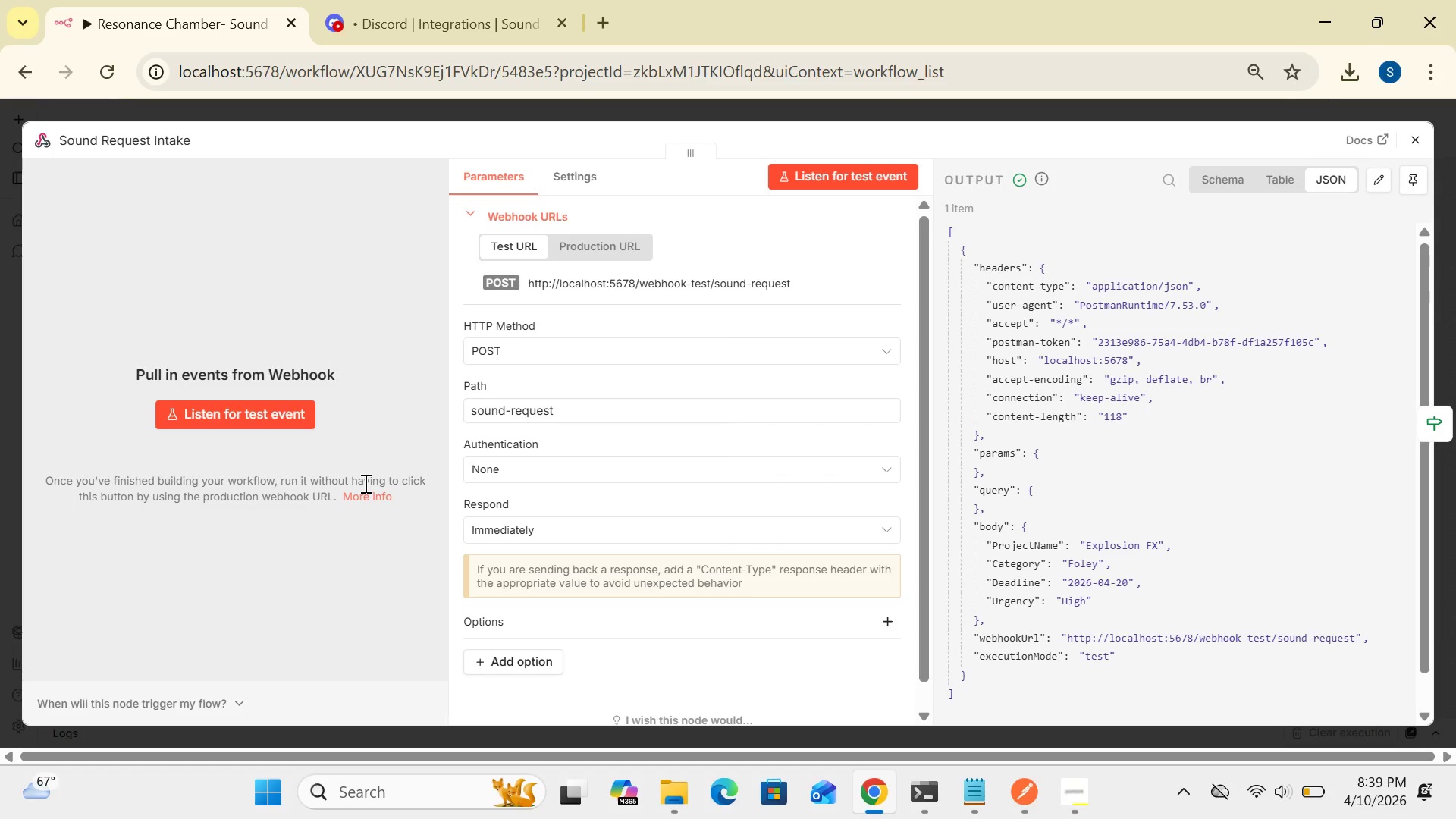 
left_click([1413, 137])
 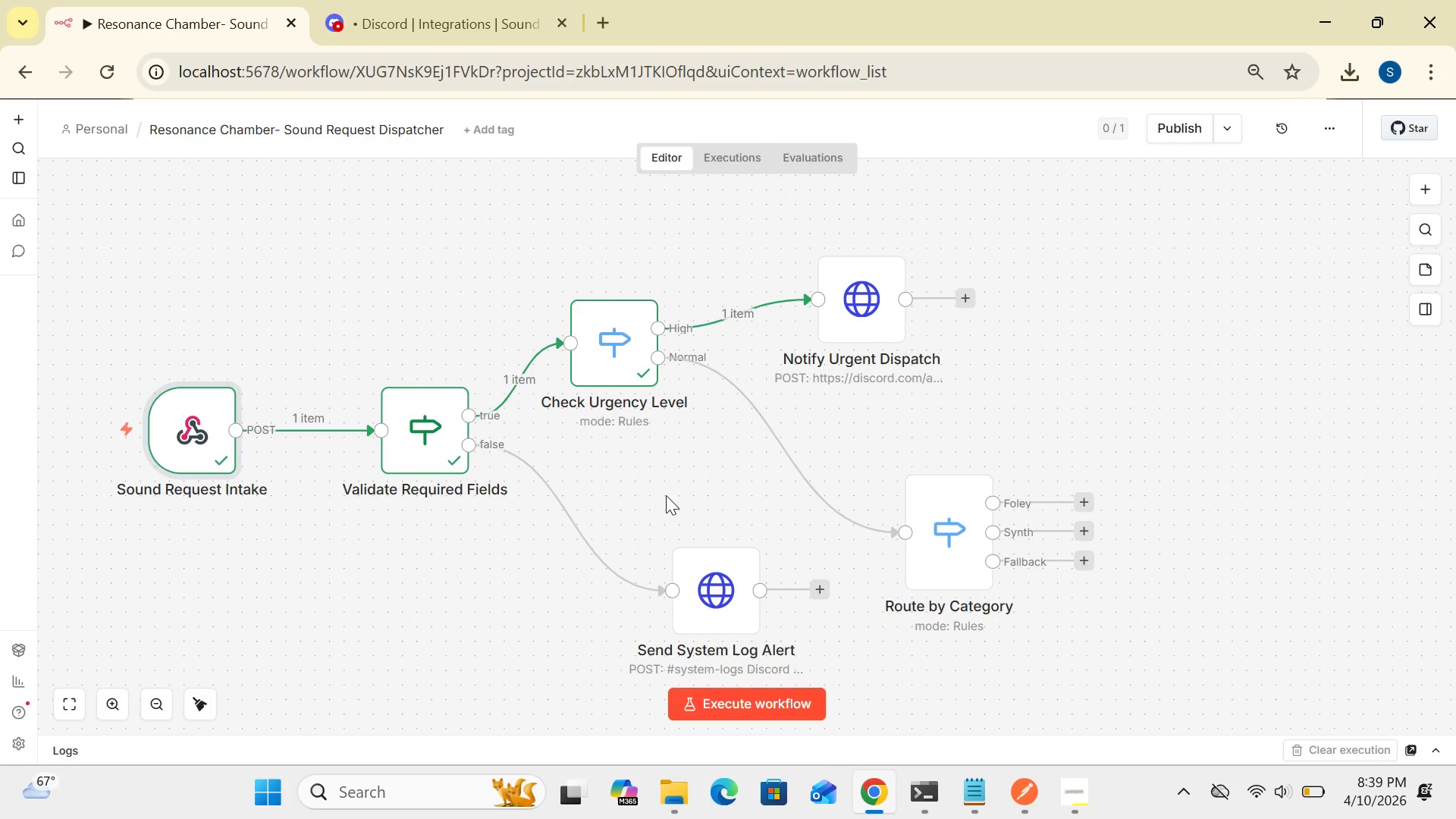 
wait(8.01)
 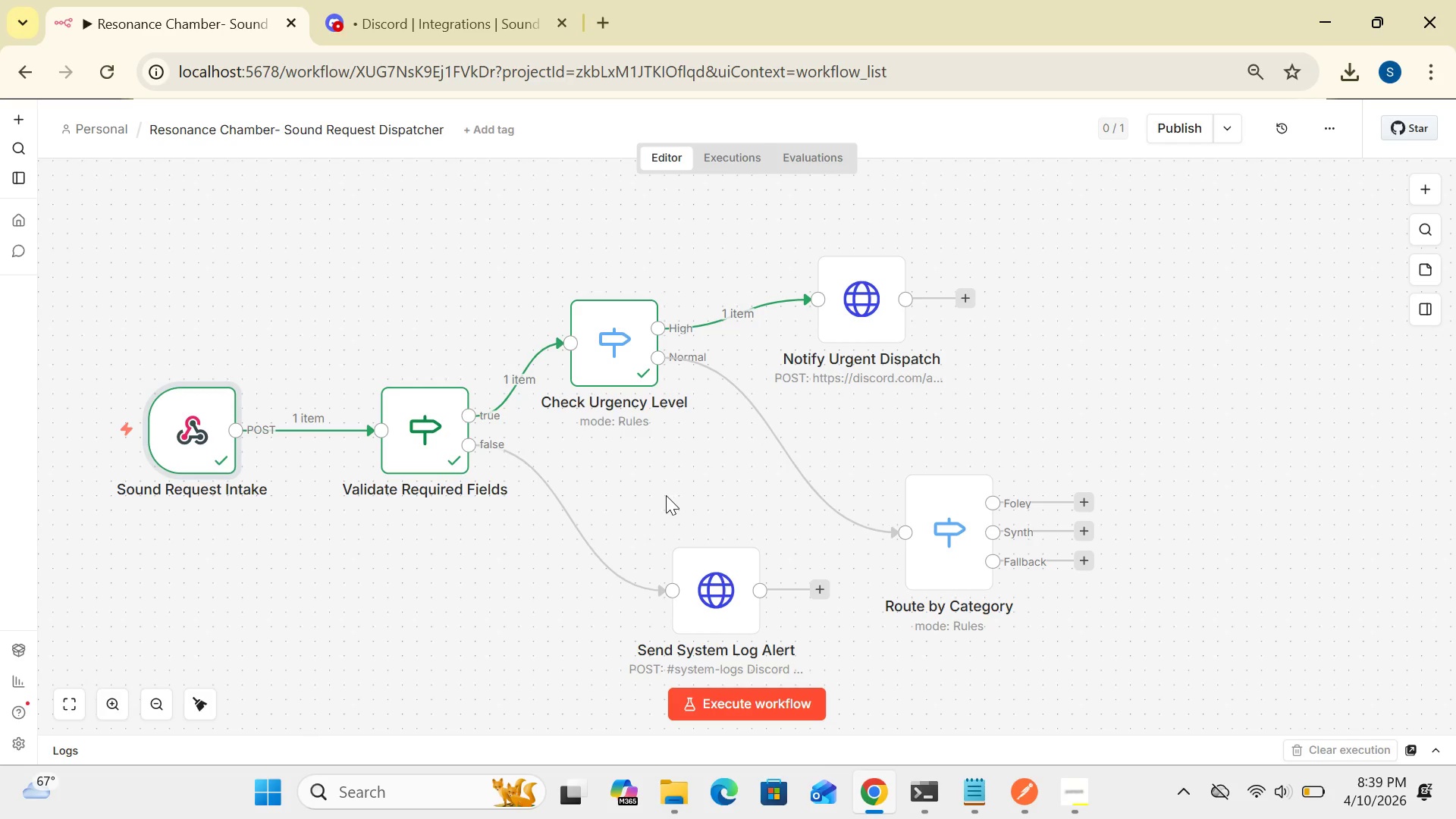 
double_click([195, 460])
 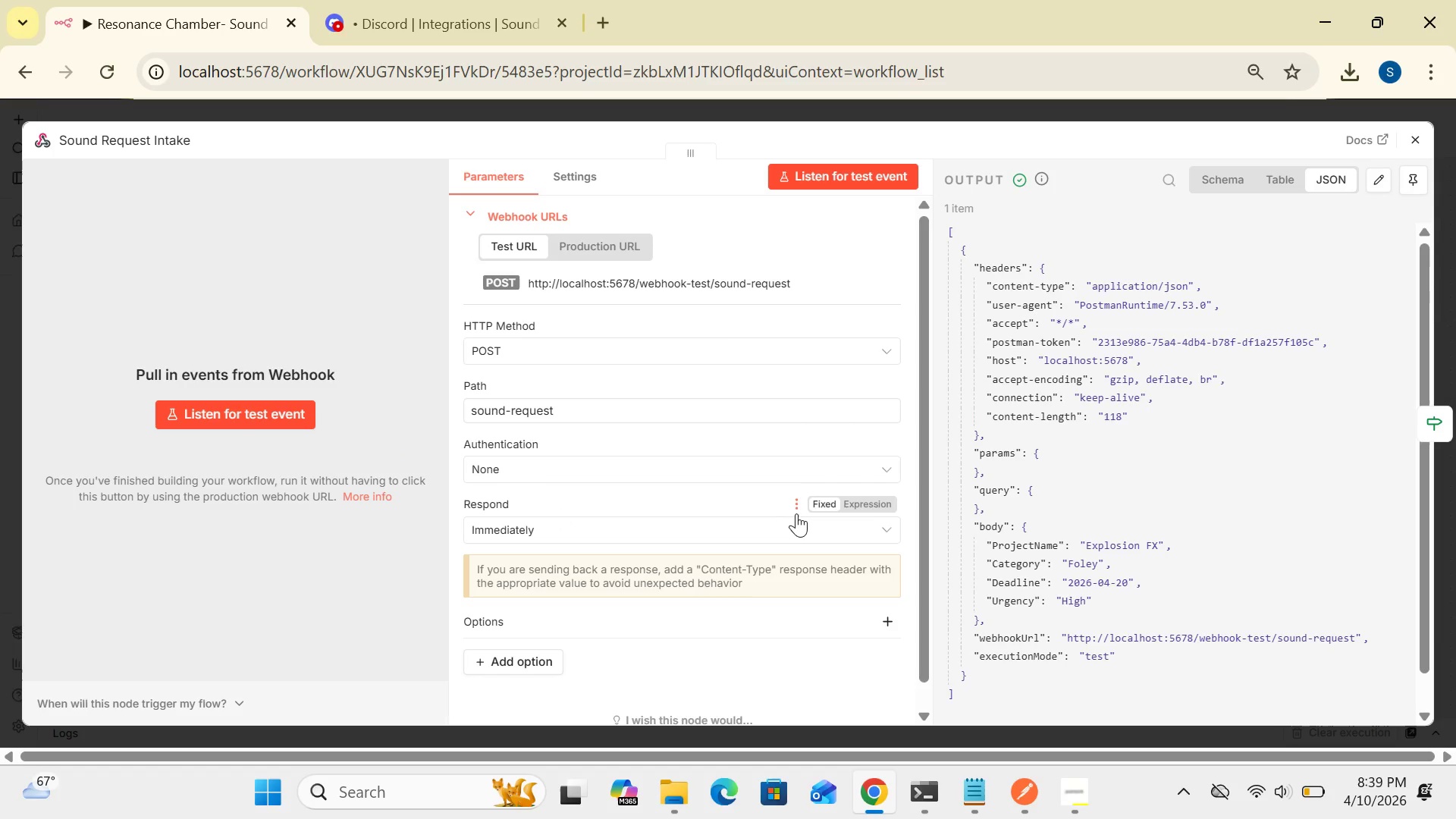 
wait(27.7)
 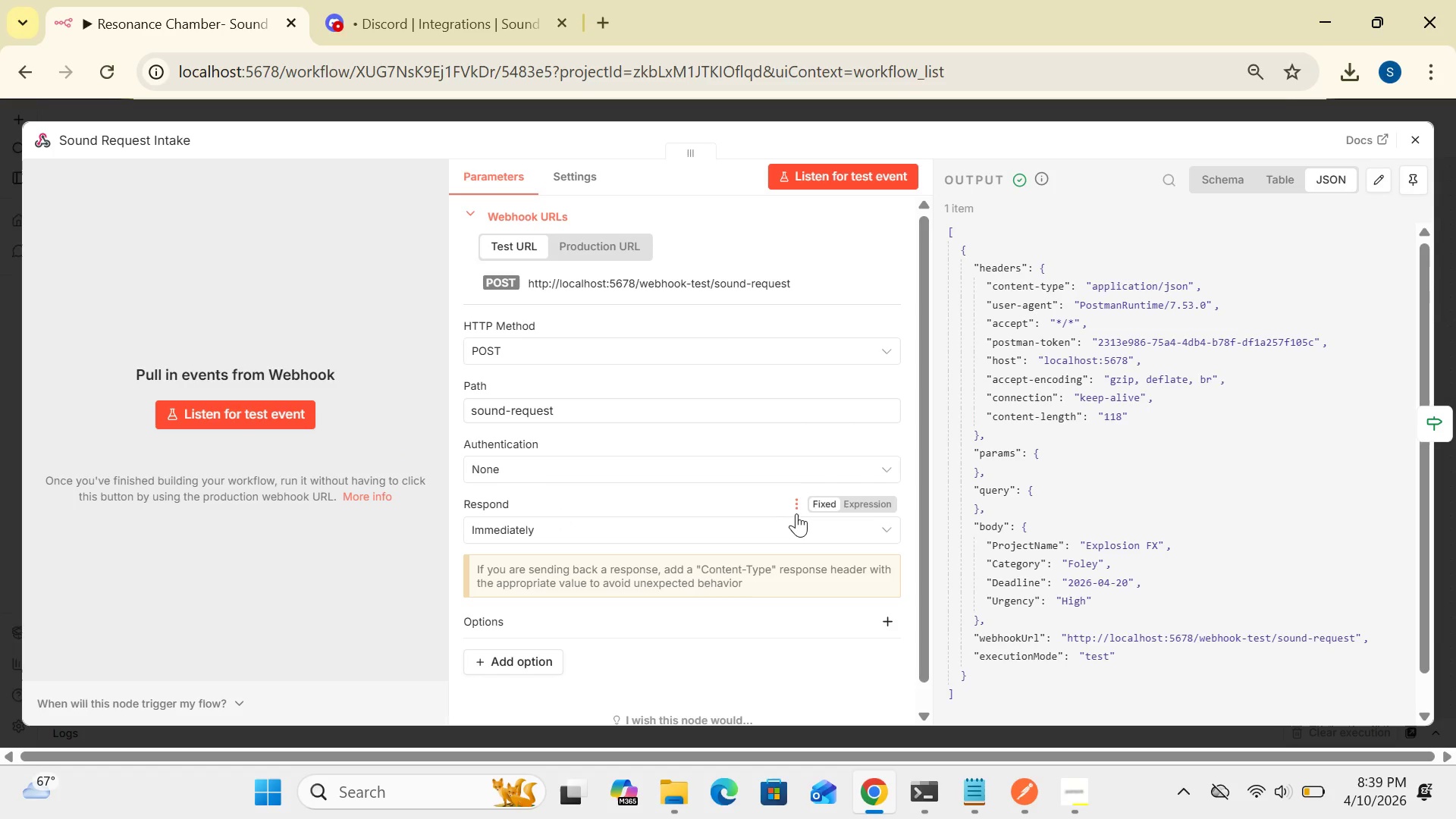 
left_click([1070, 785])